 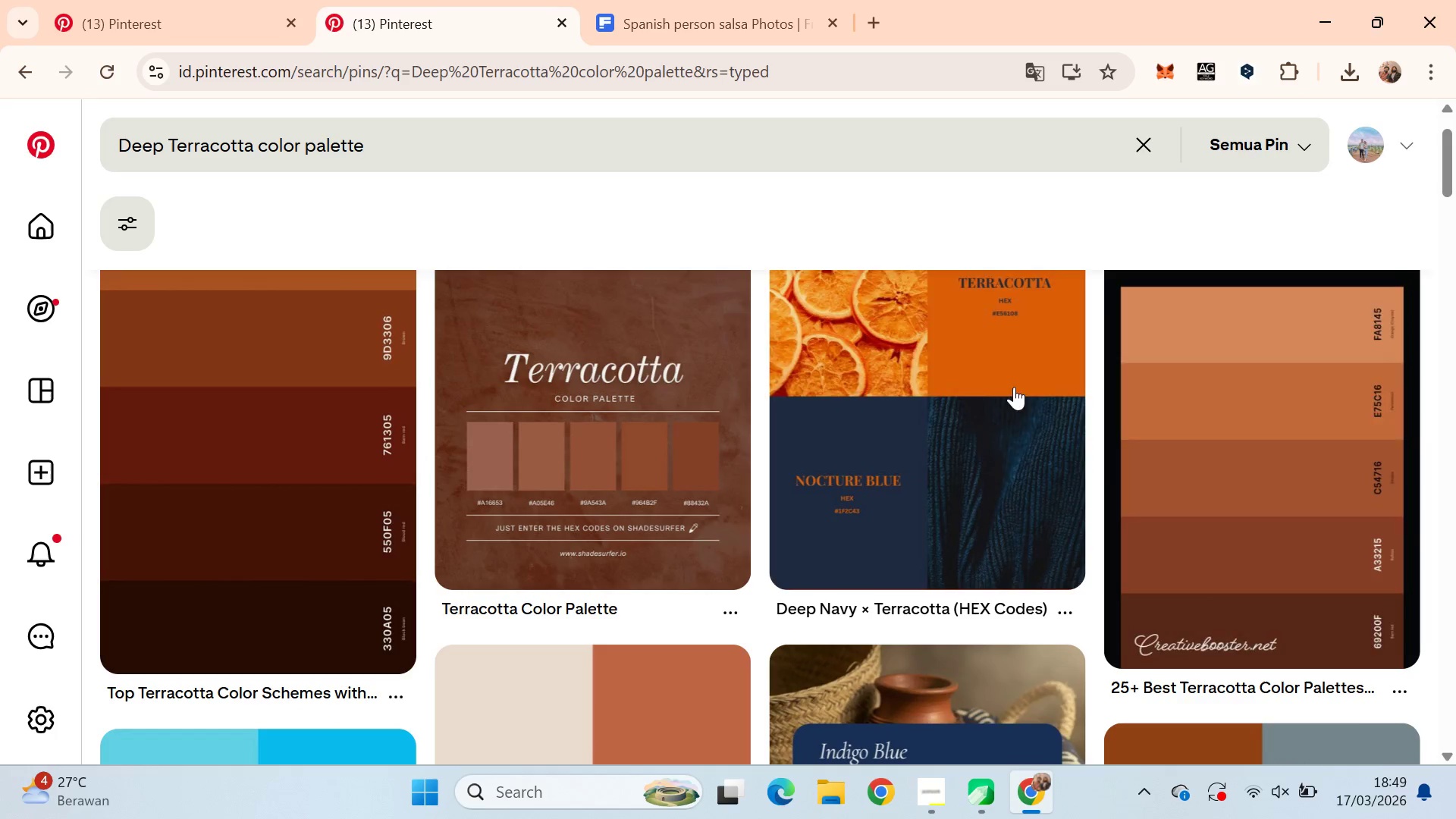 
left_click([971, 390])
 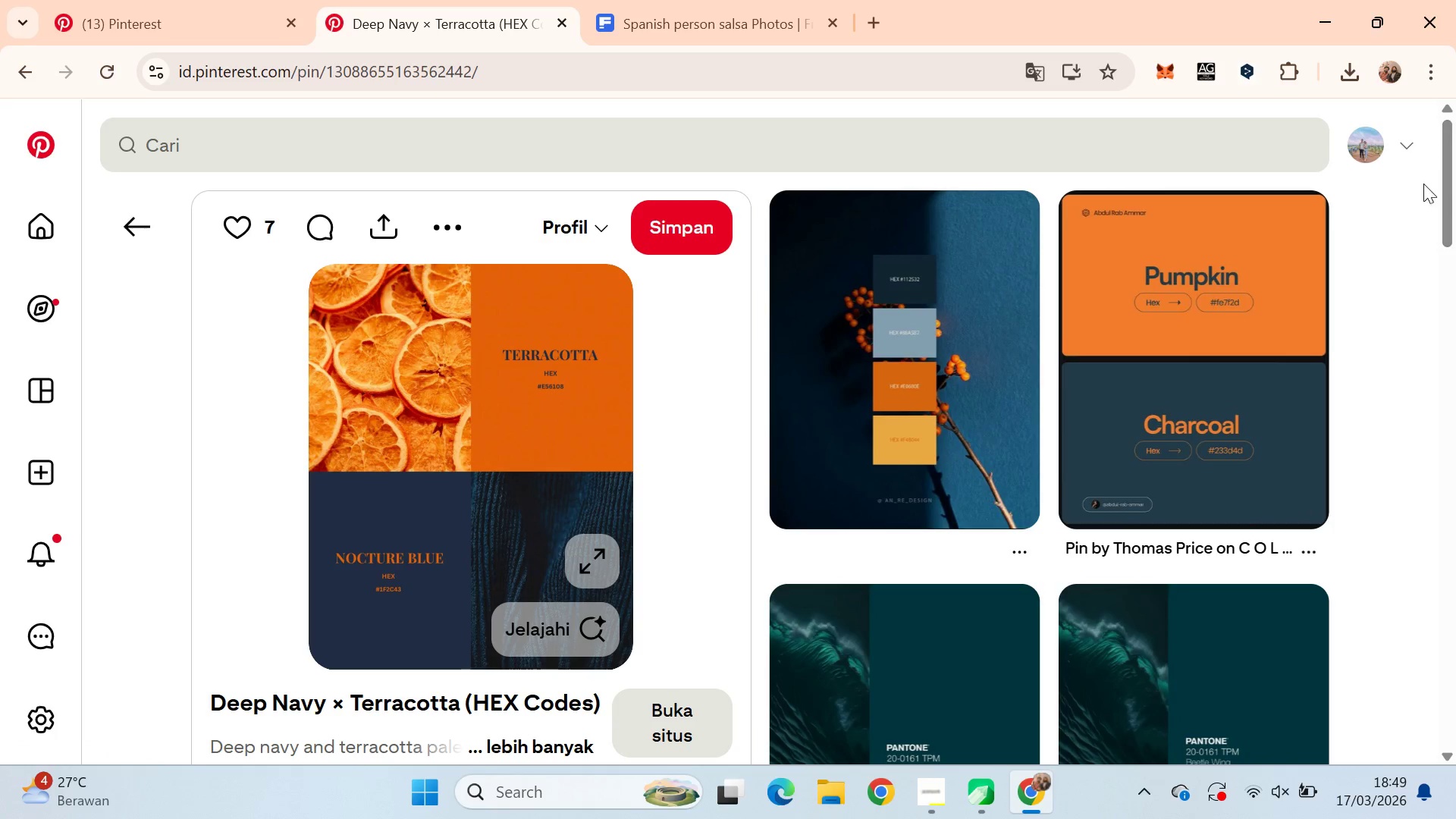 
left_click([951, 349])
 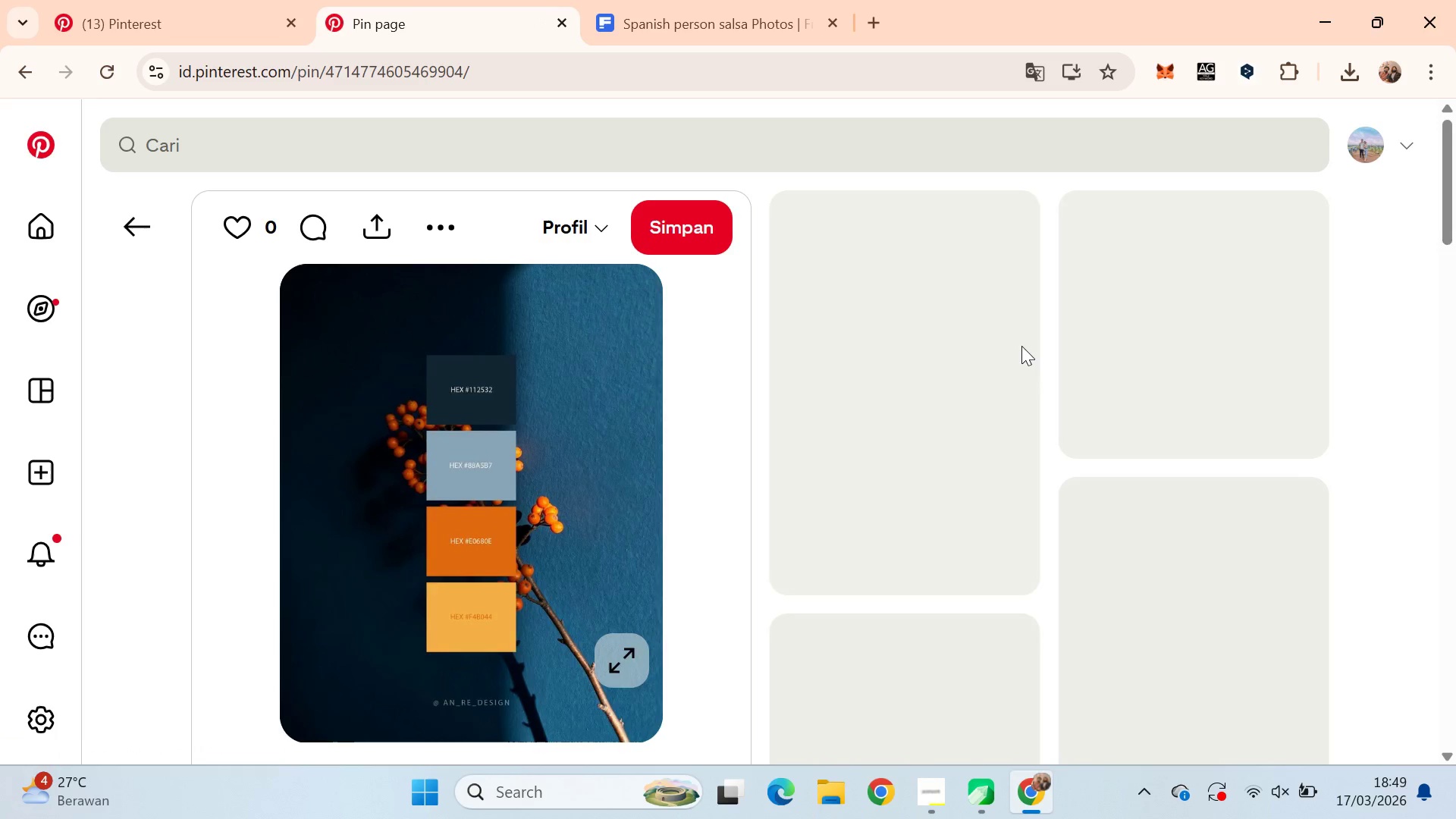 
key(Alt+AltLeft)
 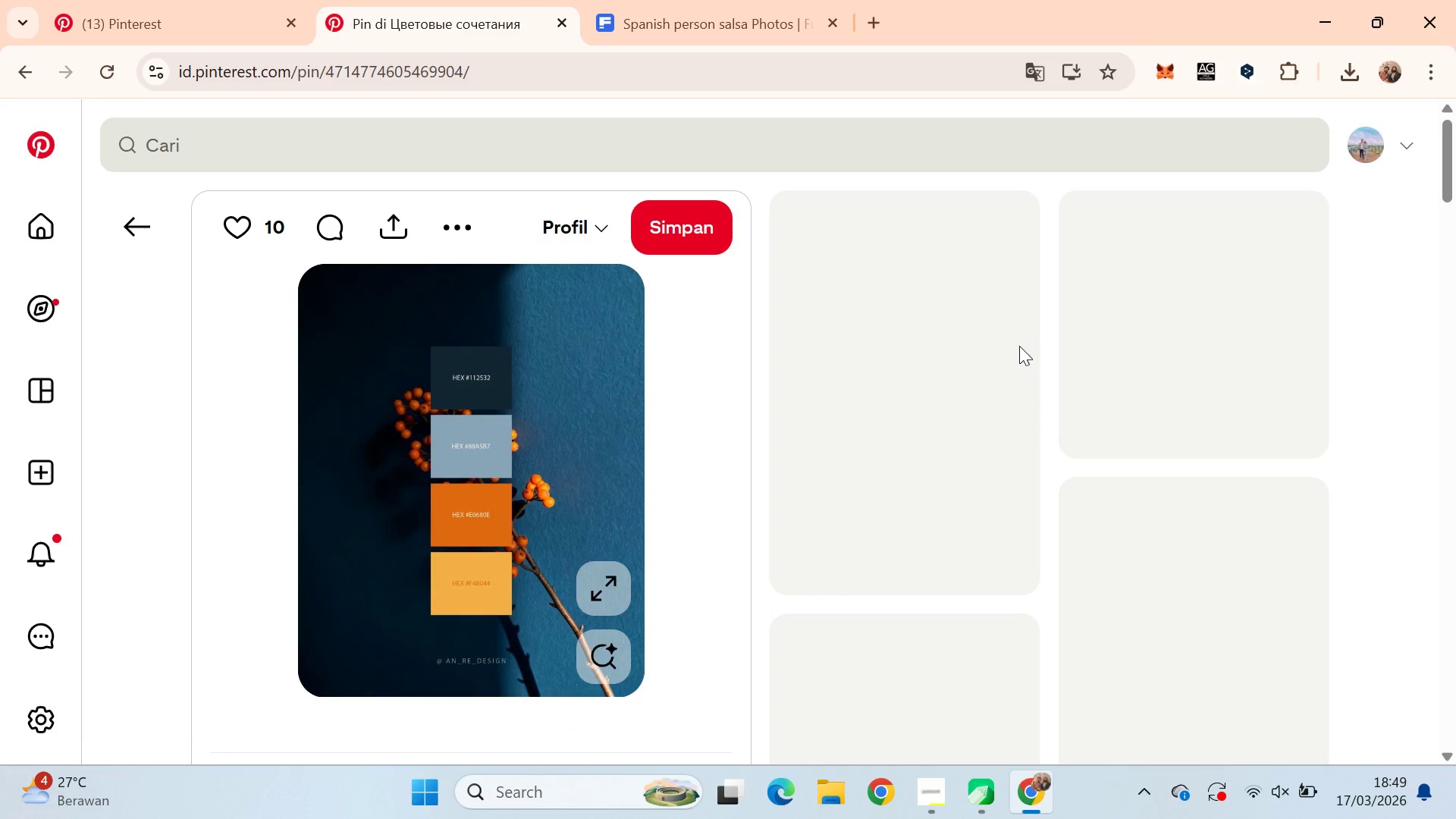 
key(Alt+AltLeft)
 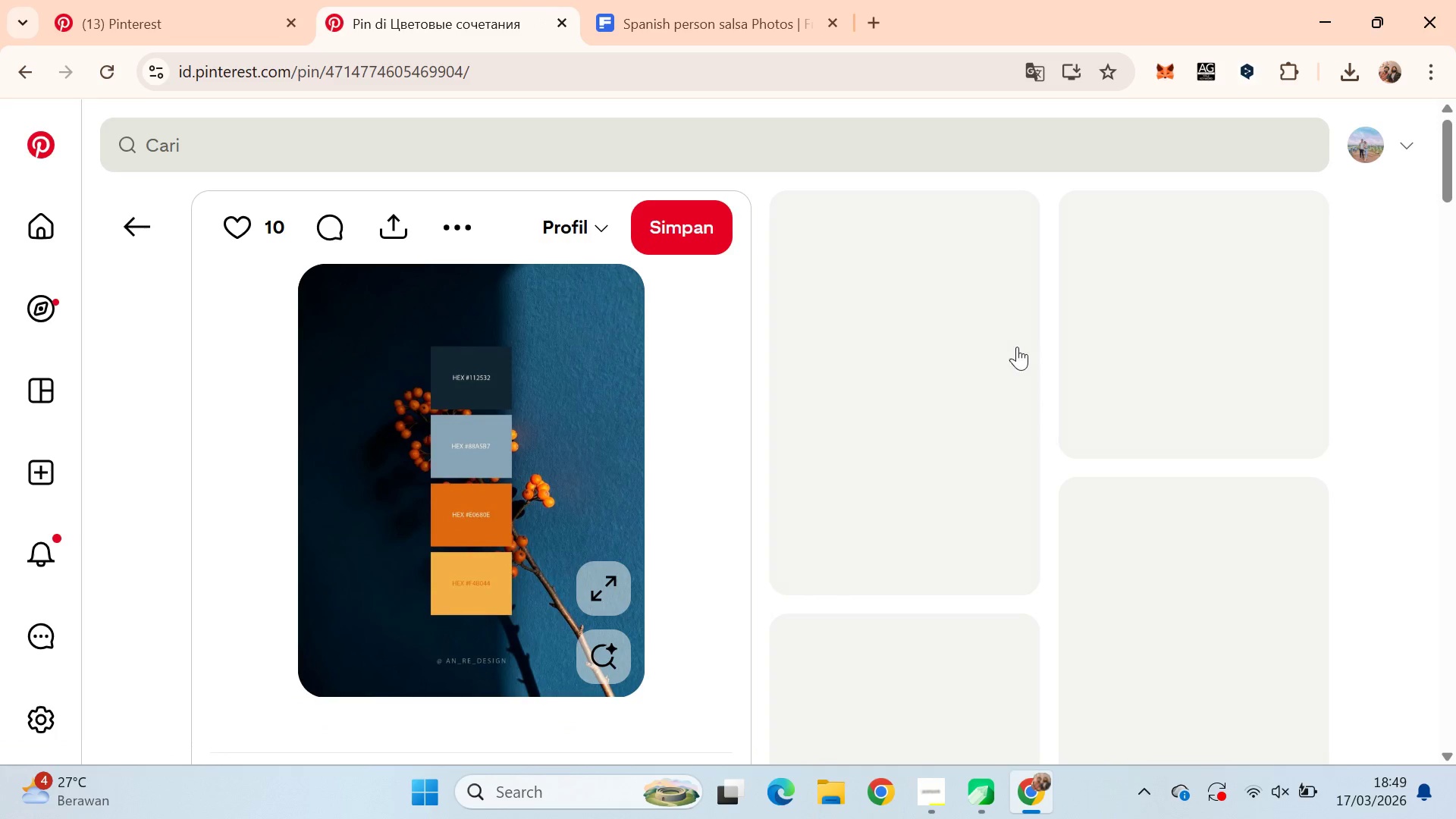 
key(Alt+Tab)